 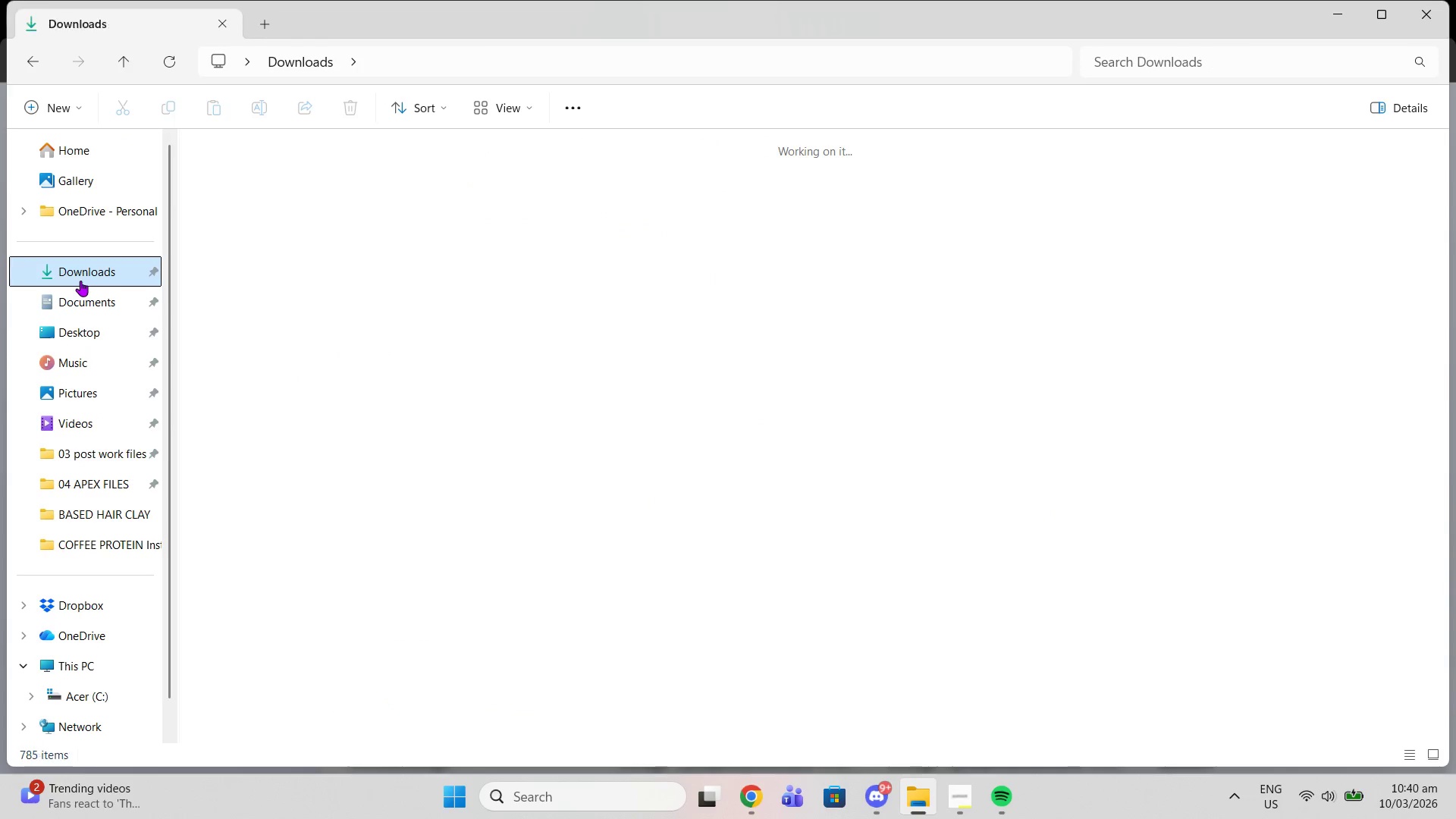 
left_click([428, 170])
 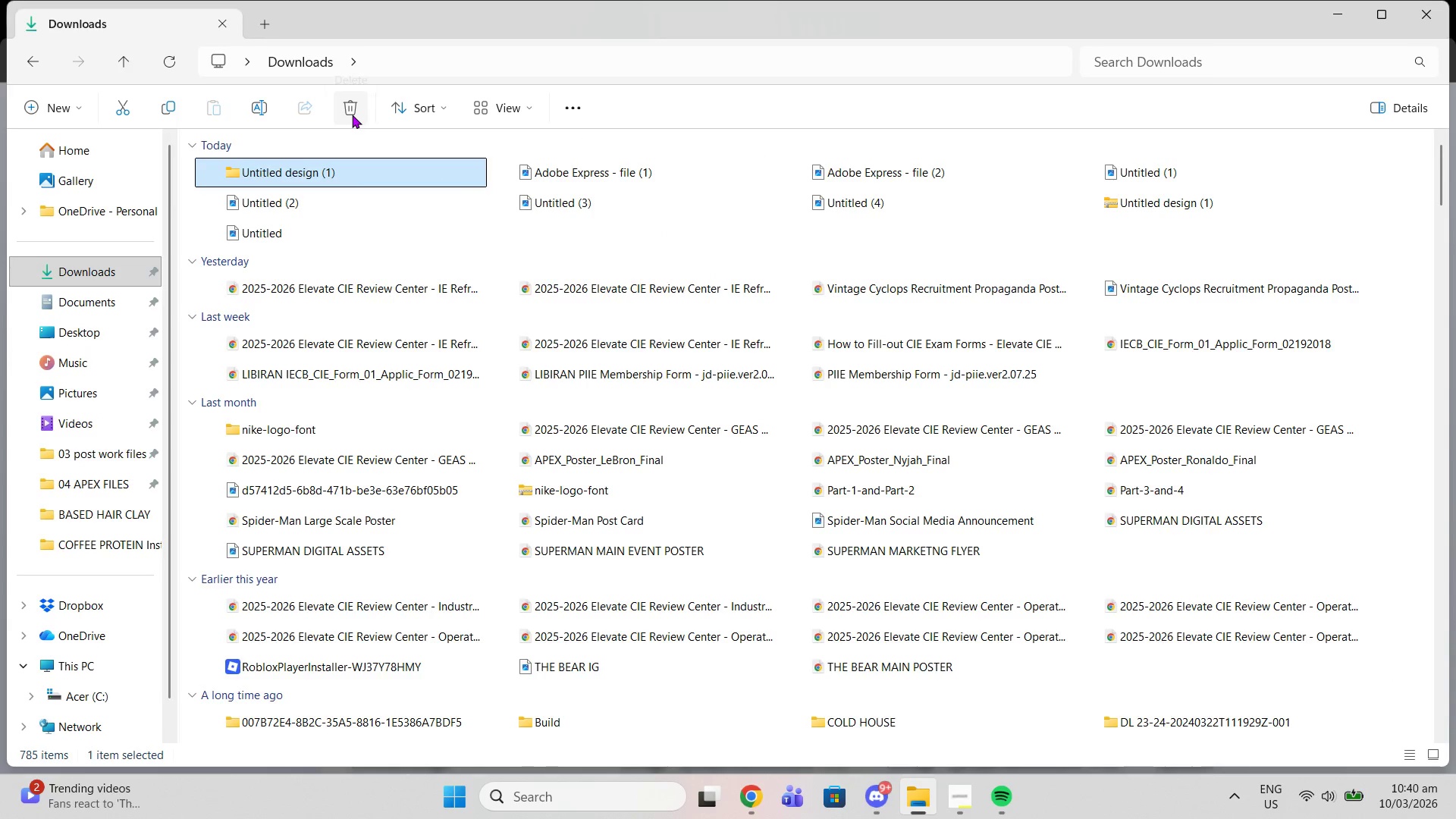 
left_click([352, 115])
 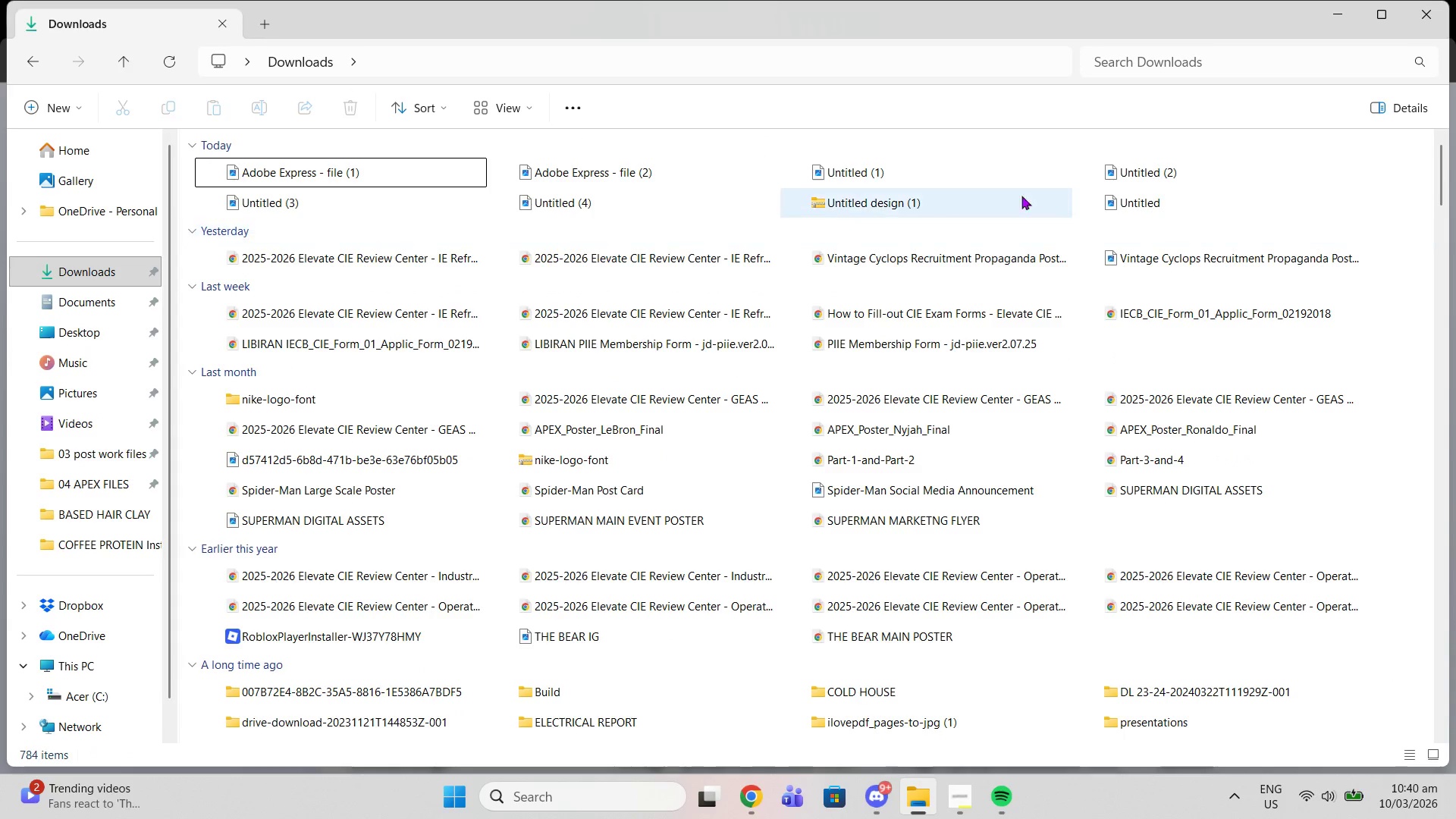 
left_click([920, 203])
 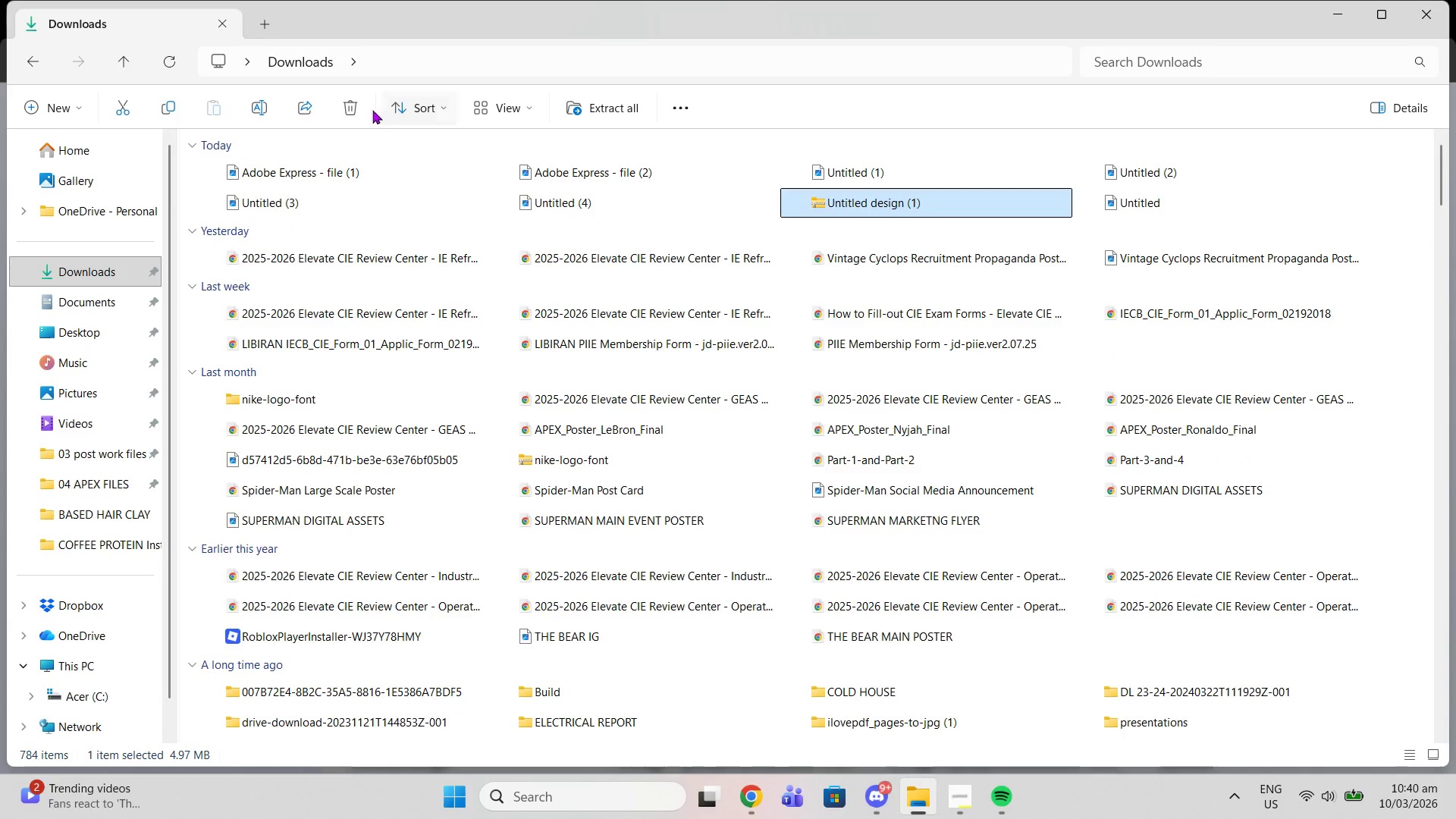 
left_click([355, 109])
 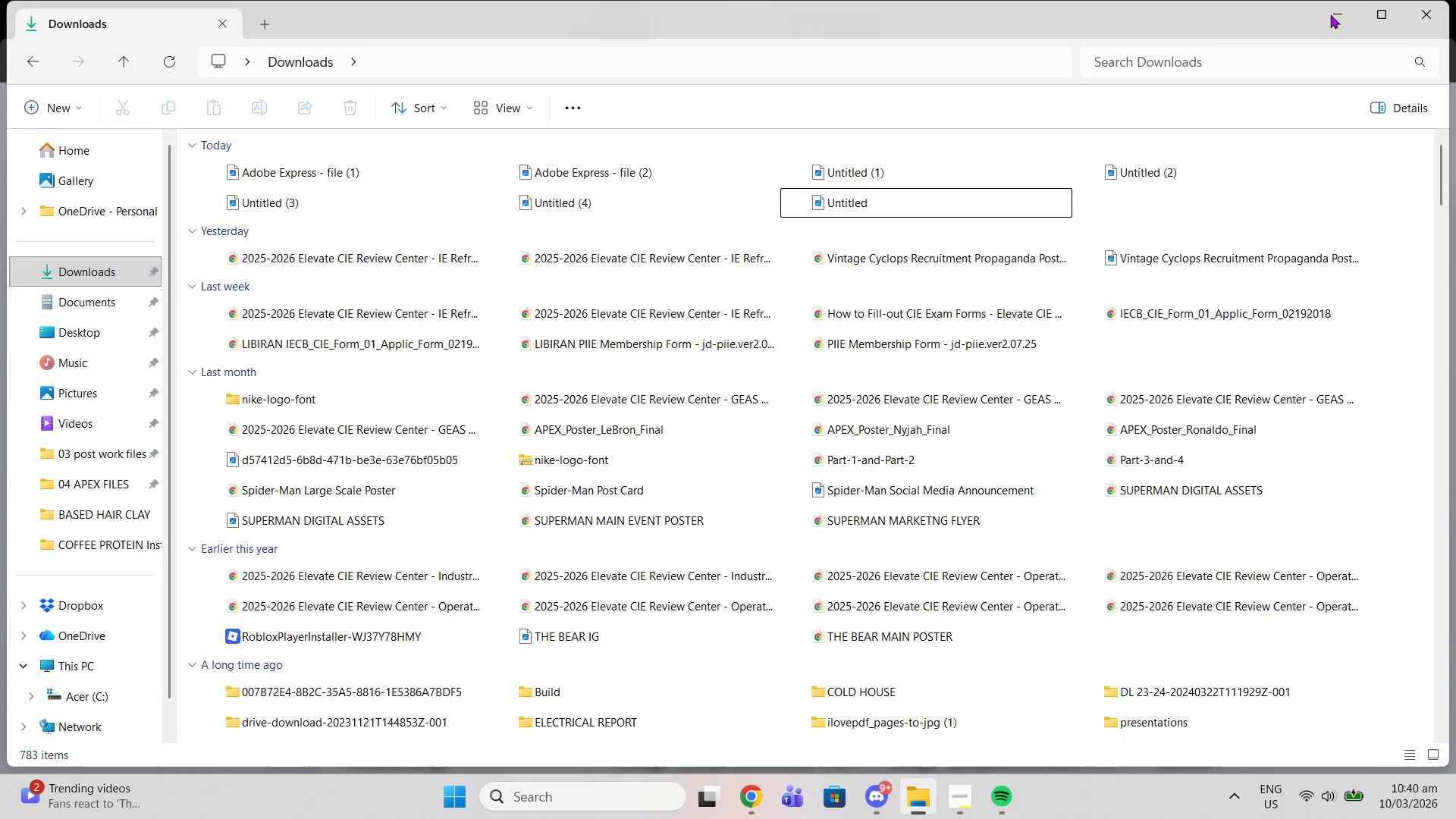 
left_click([1336, 11])